 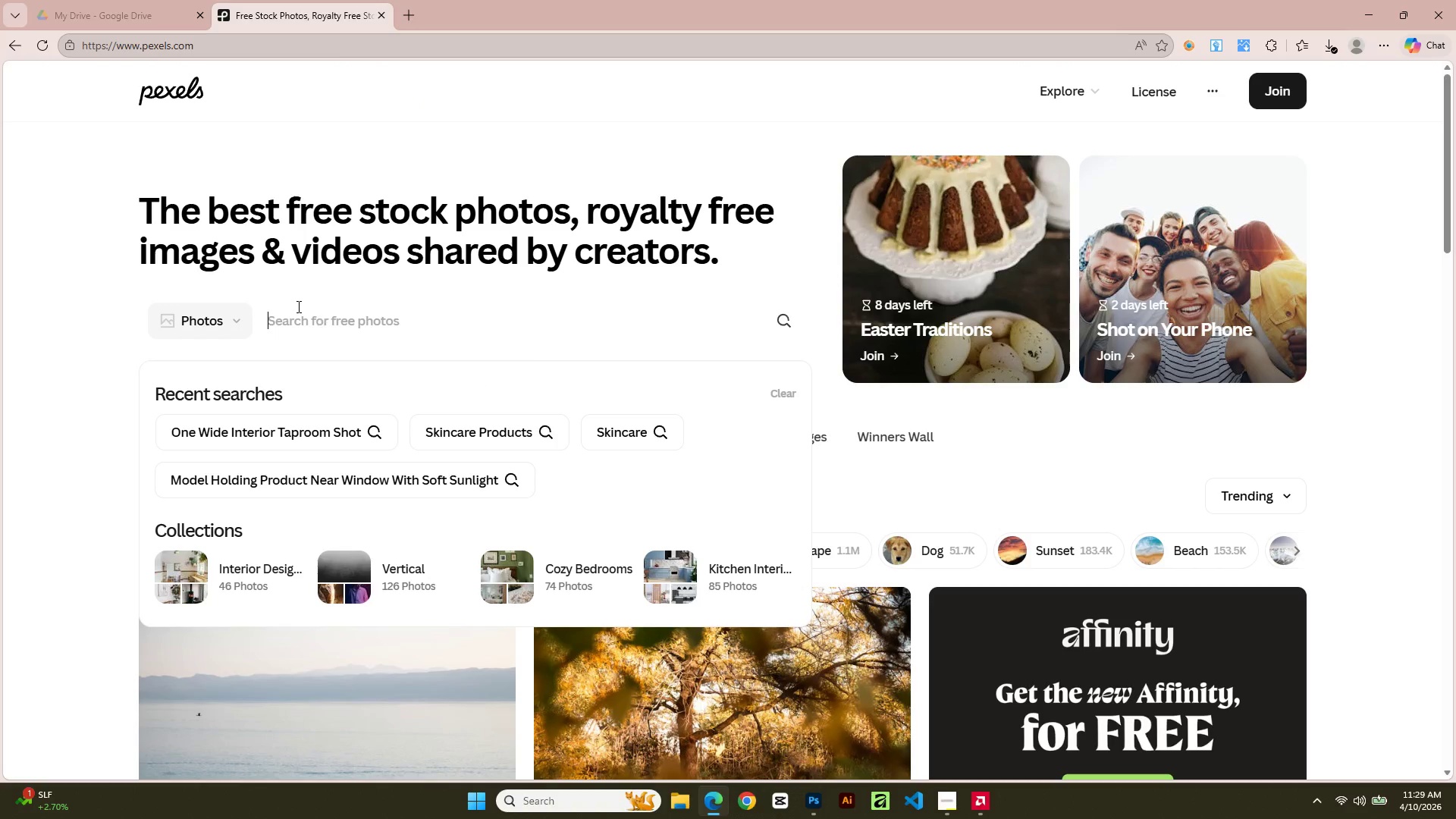 
left_click([309, 329])
 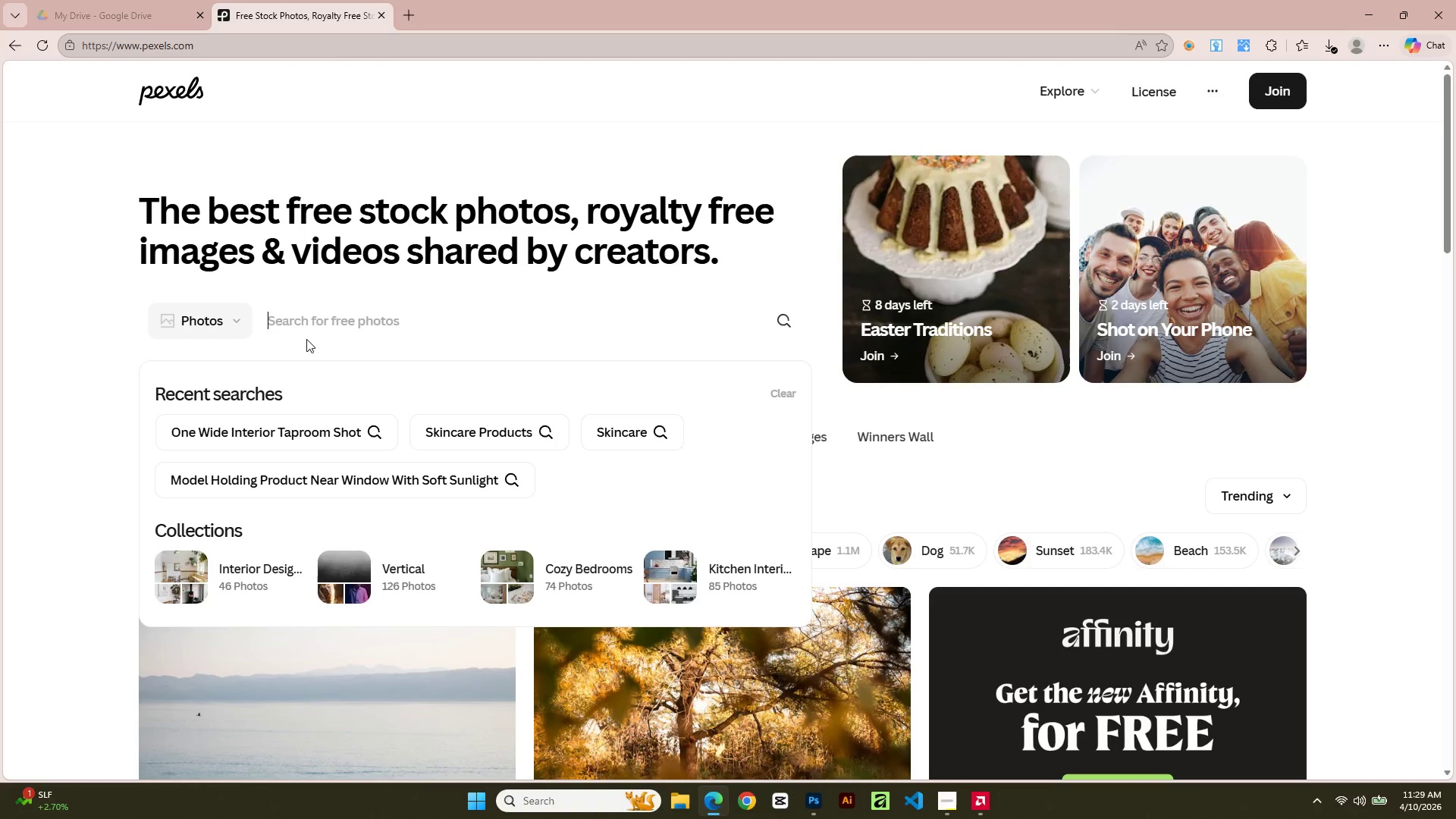 
key(Control+V)
 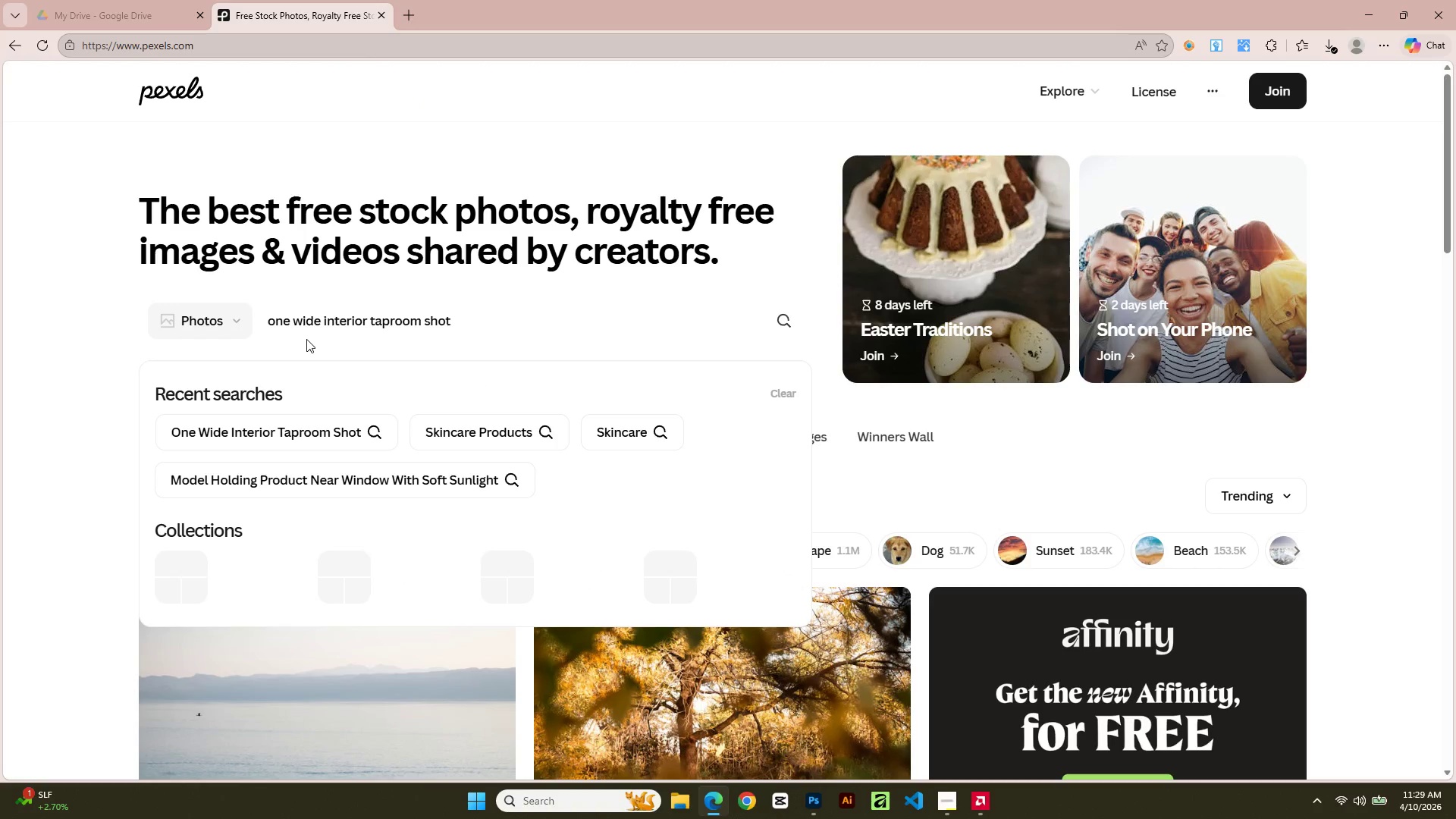 
key(NumpadEnter)
 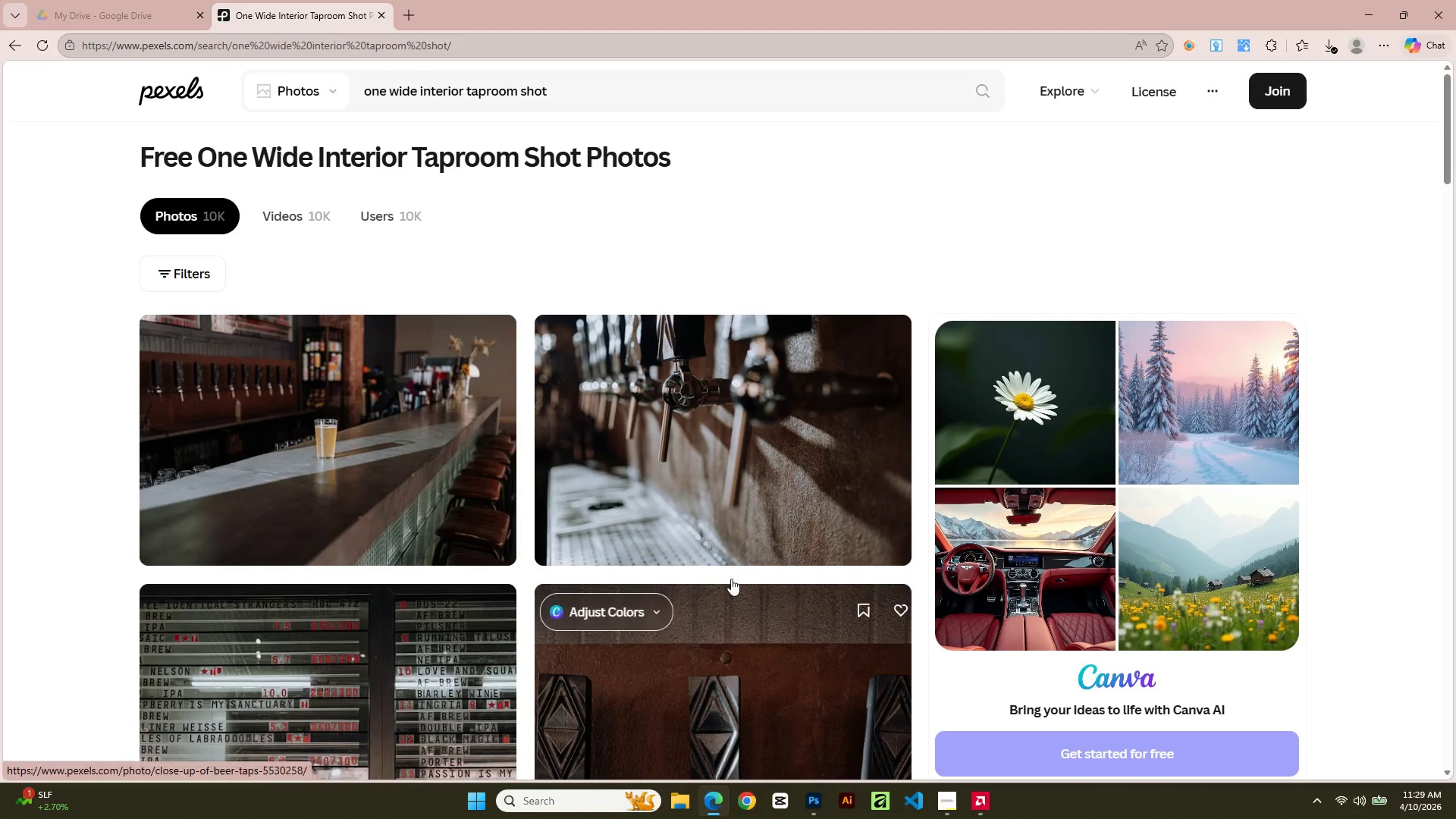 
key(Alt+Tab)